 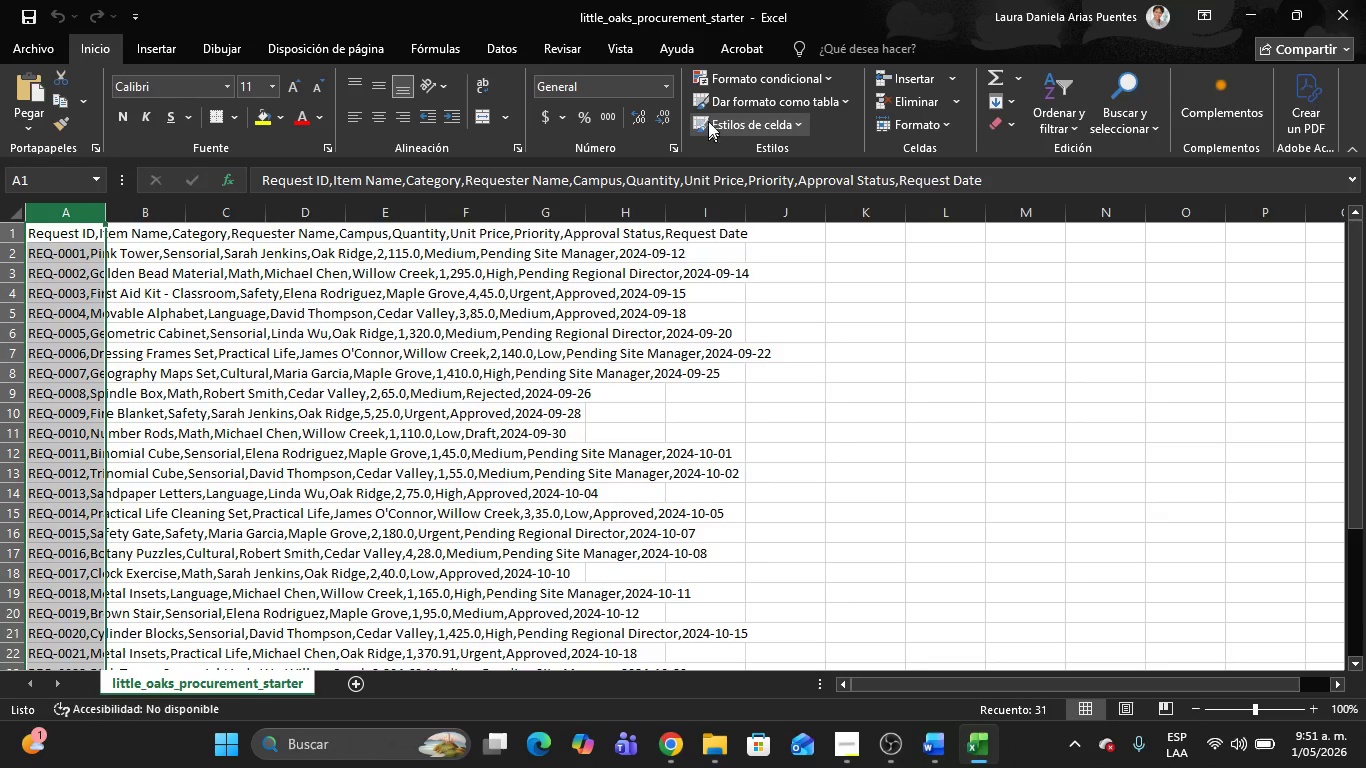 
left_click([505, 44])
 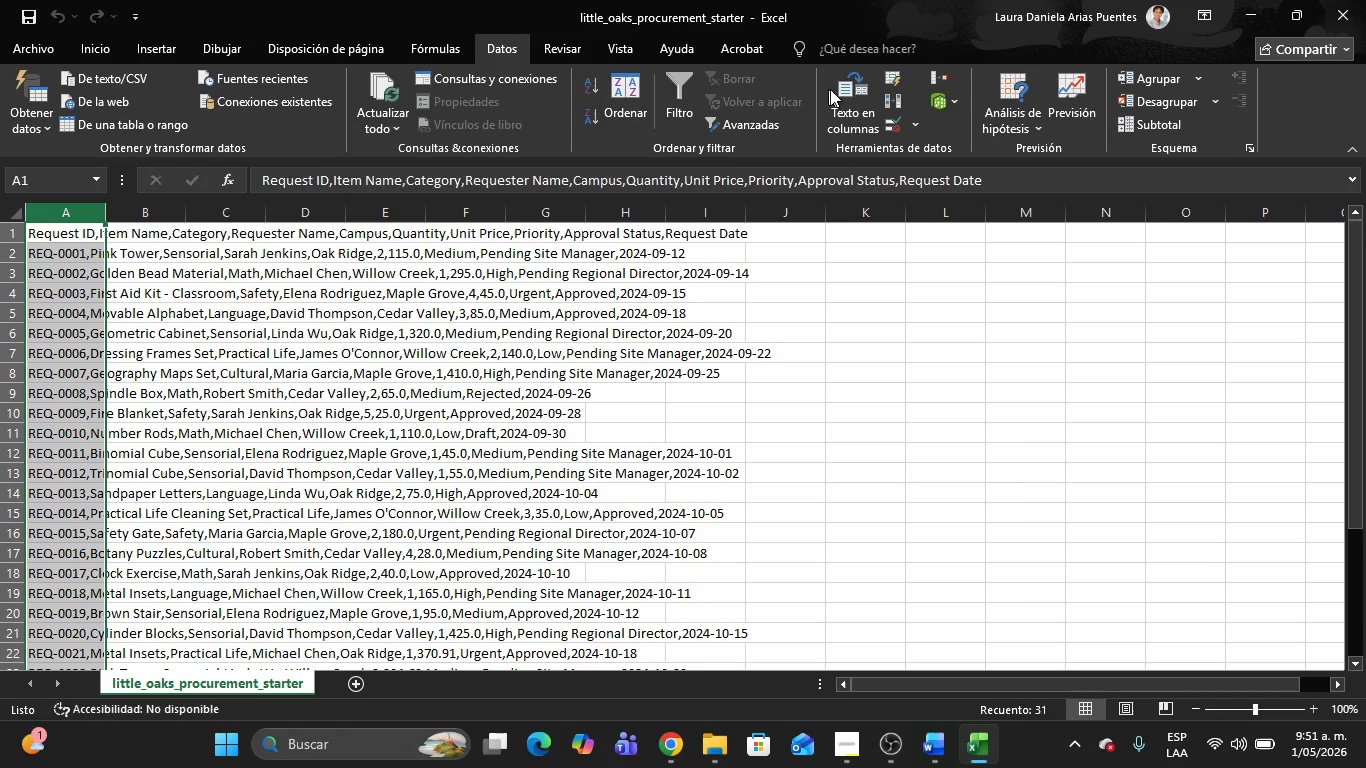 
left_click([848, 89])
 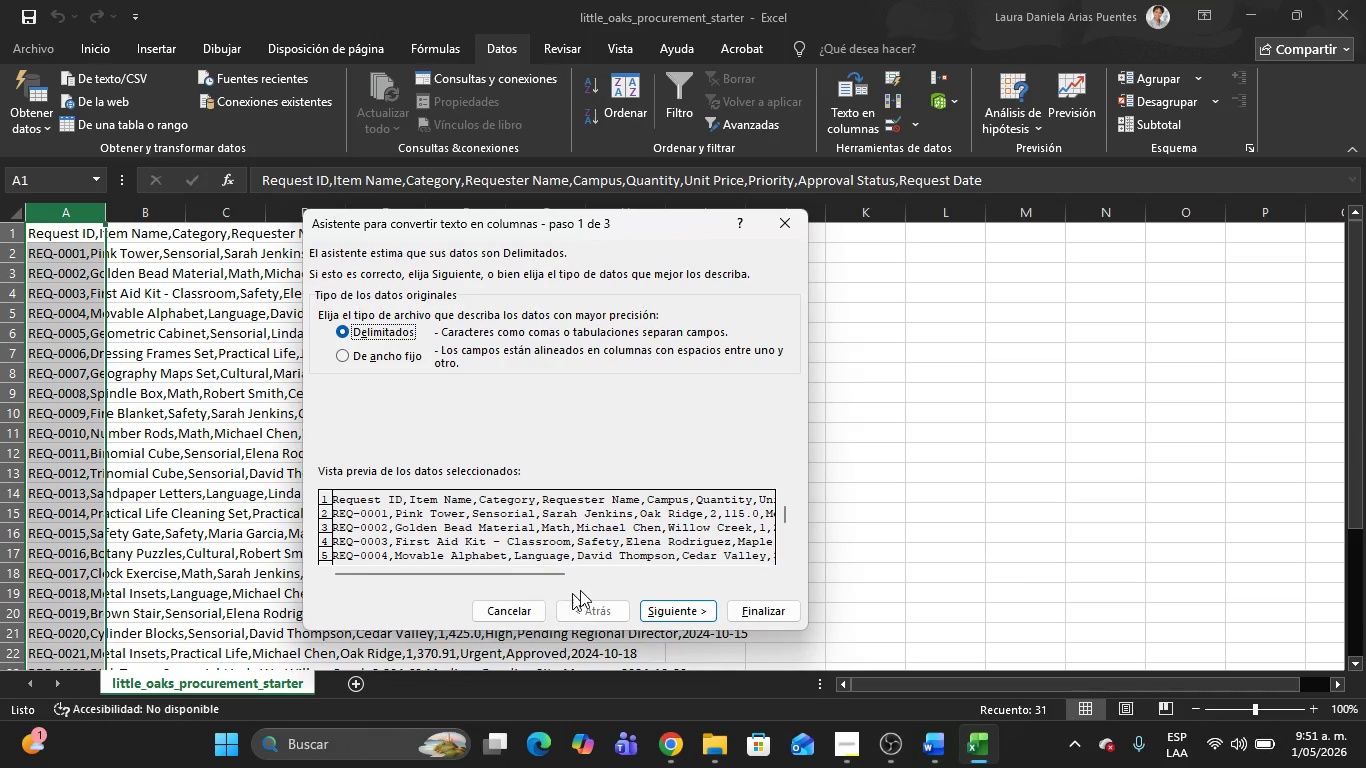 
left_click([678, 608])
 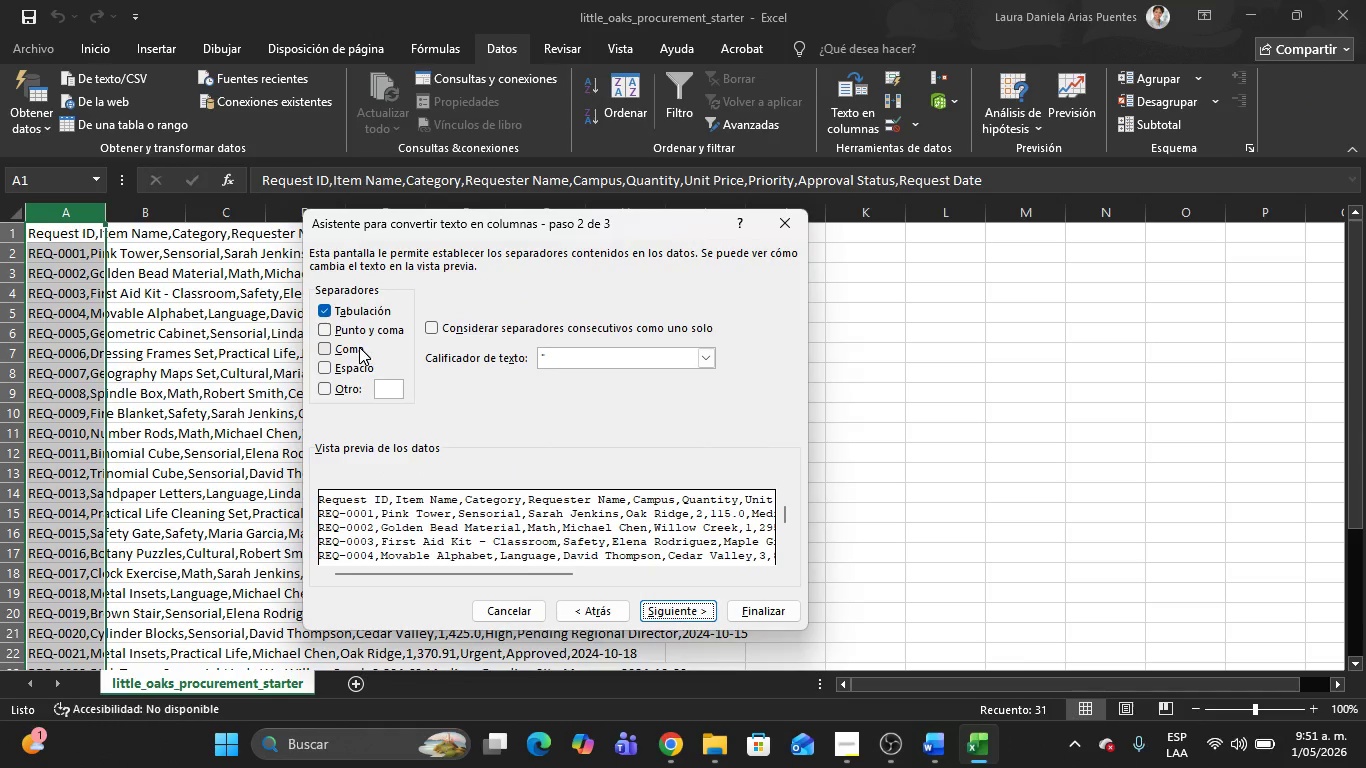 
left_click([359, 347])
 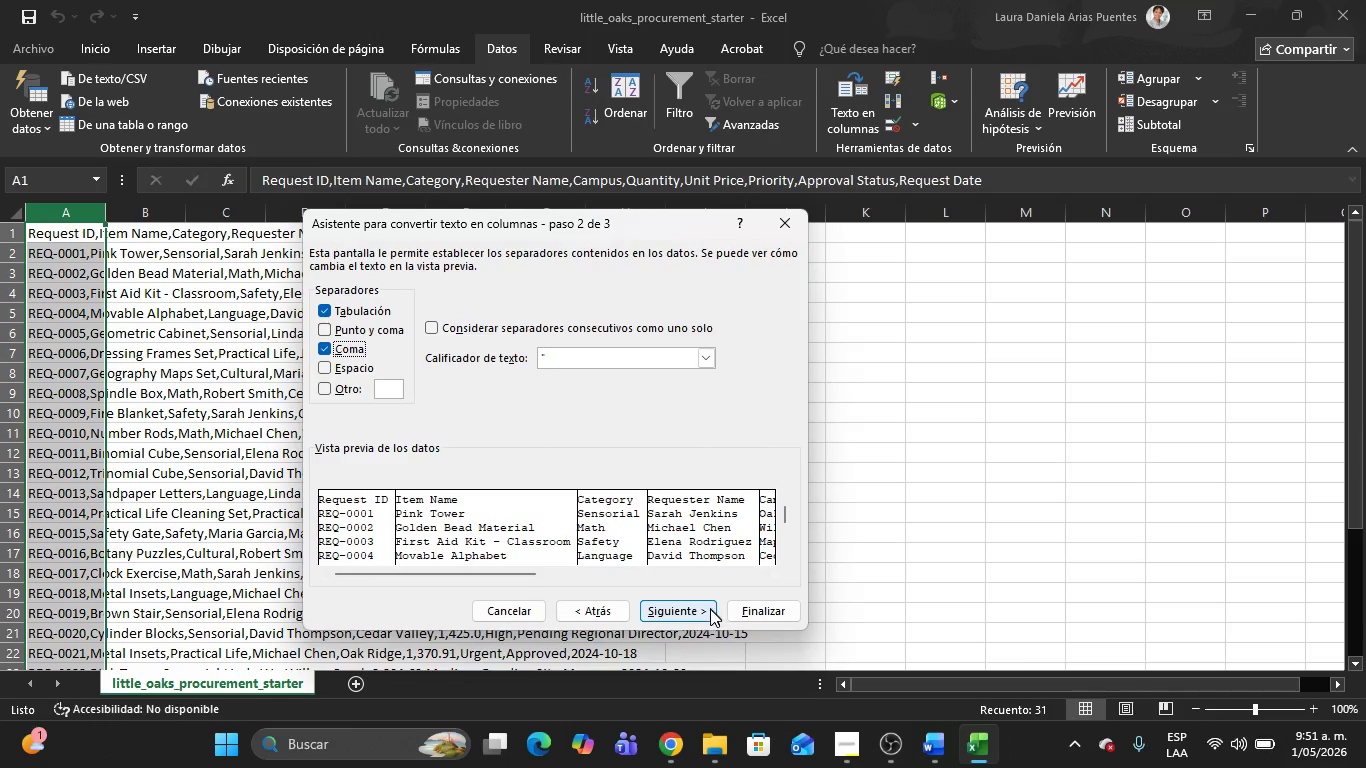 
left_click([704, 611])
 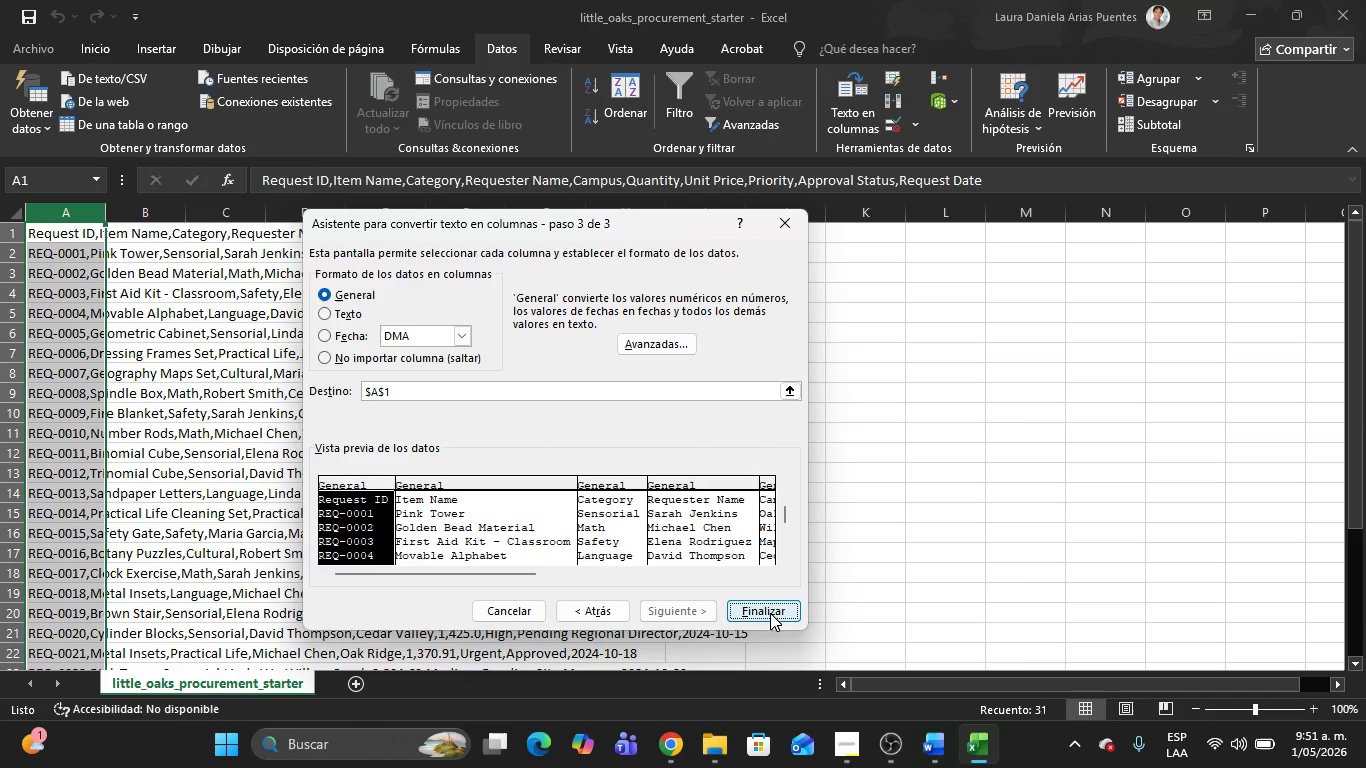 
left_click([770, 613])
 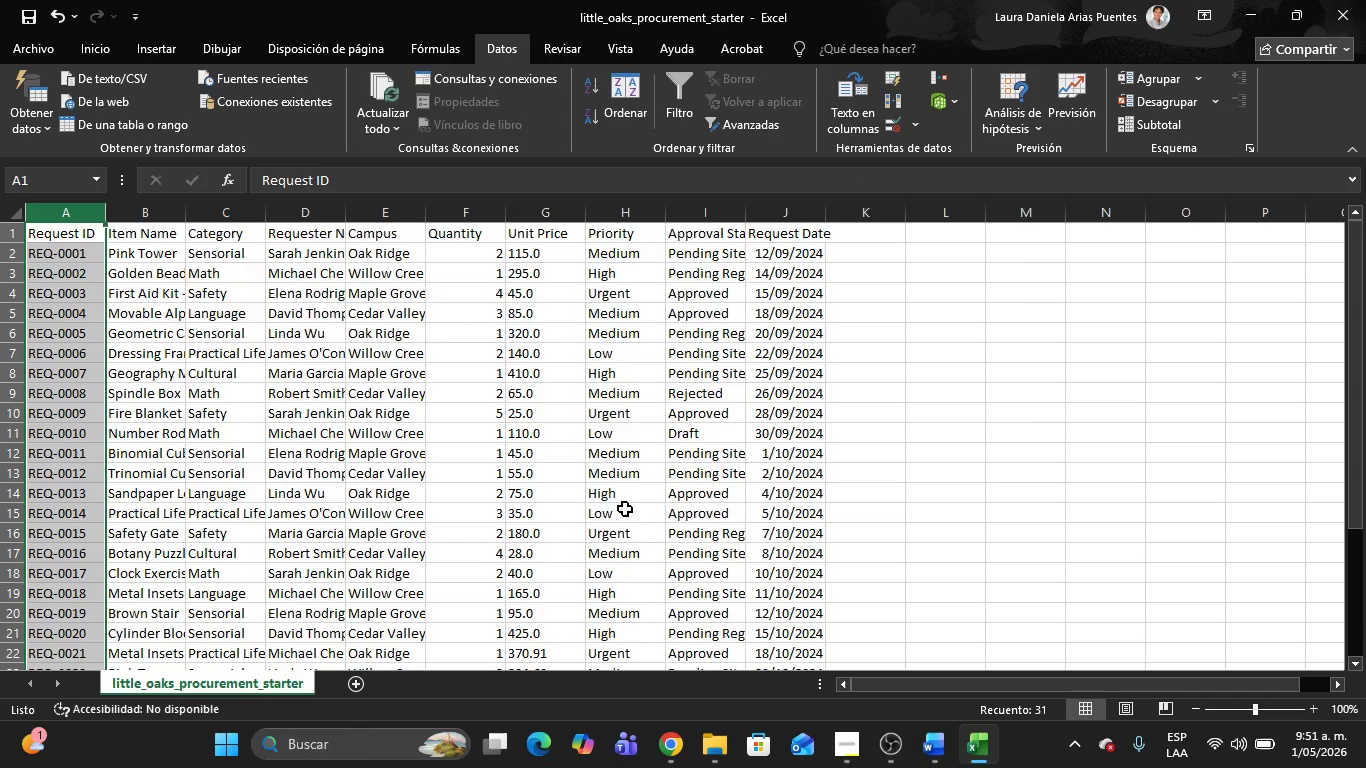 
scroll: coordinate [590, 513], scroll_direction: up, amount: 3.0
 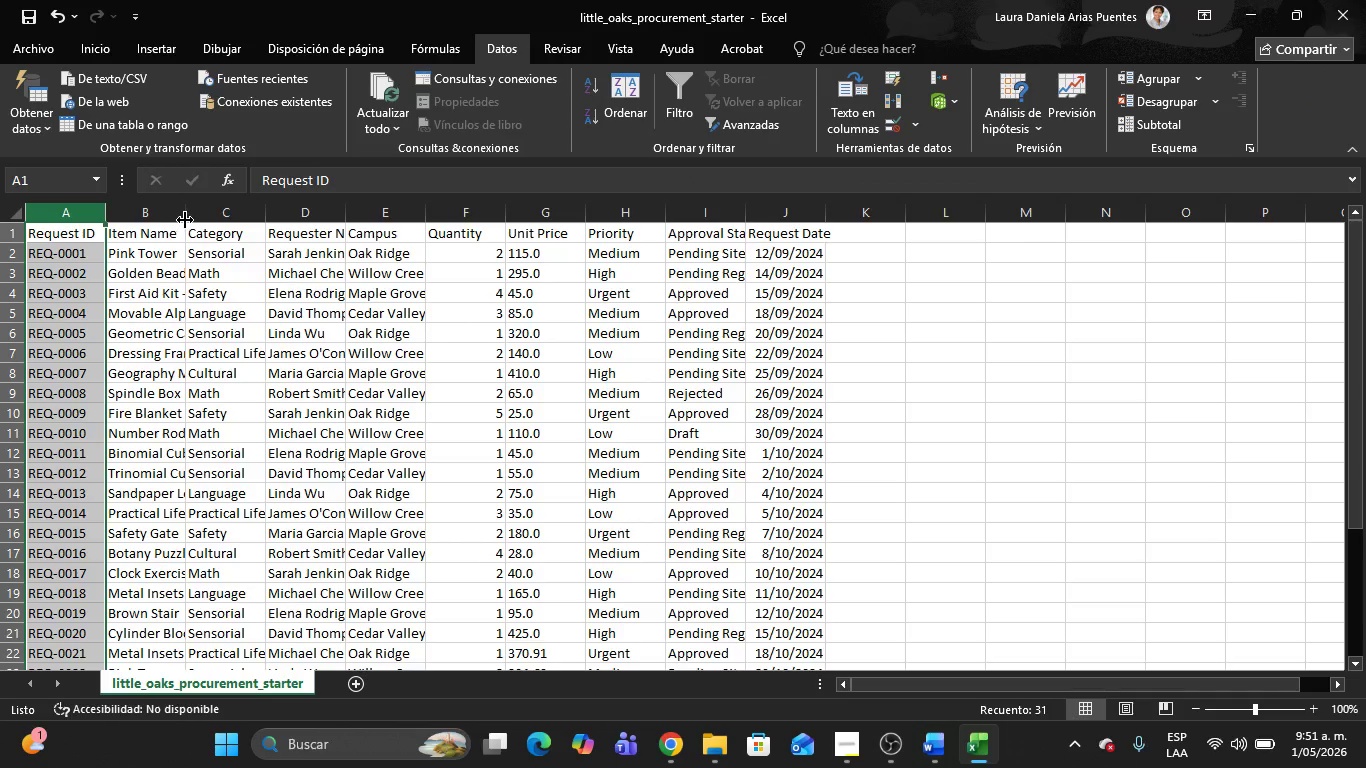 
double_click([186, 220])
 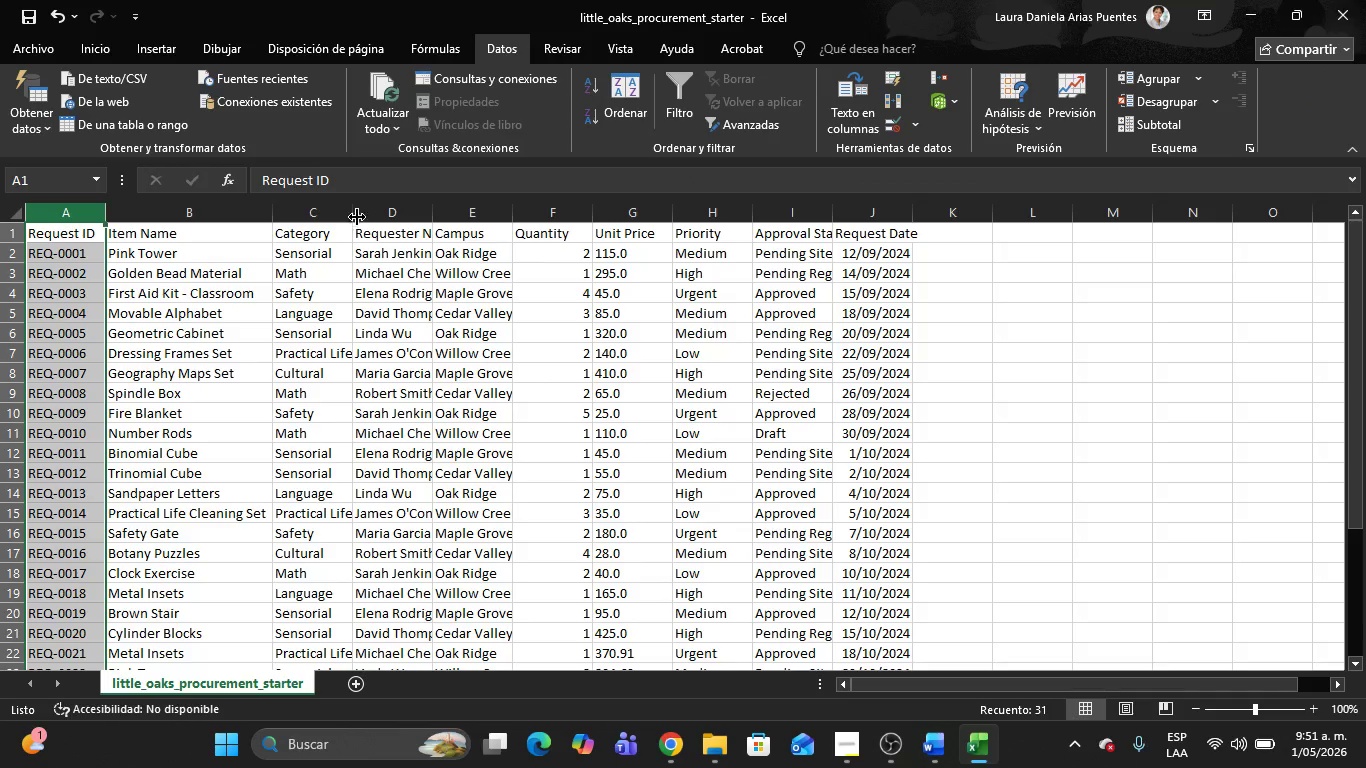 
double_click([358, 214])
 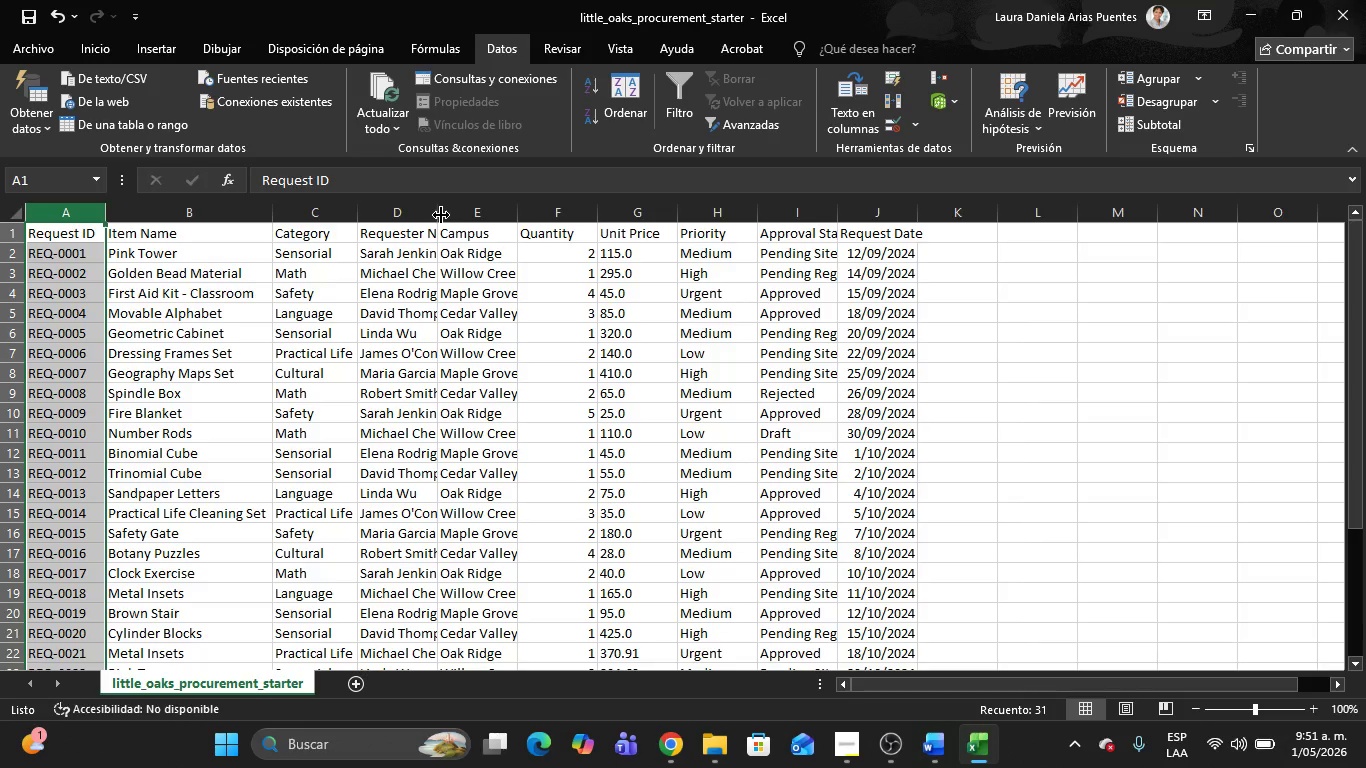 
double_click([440, 214])
 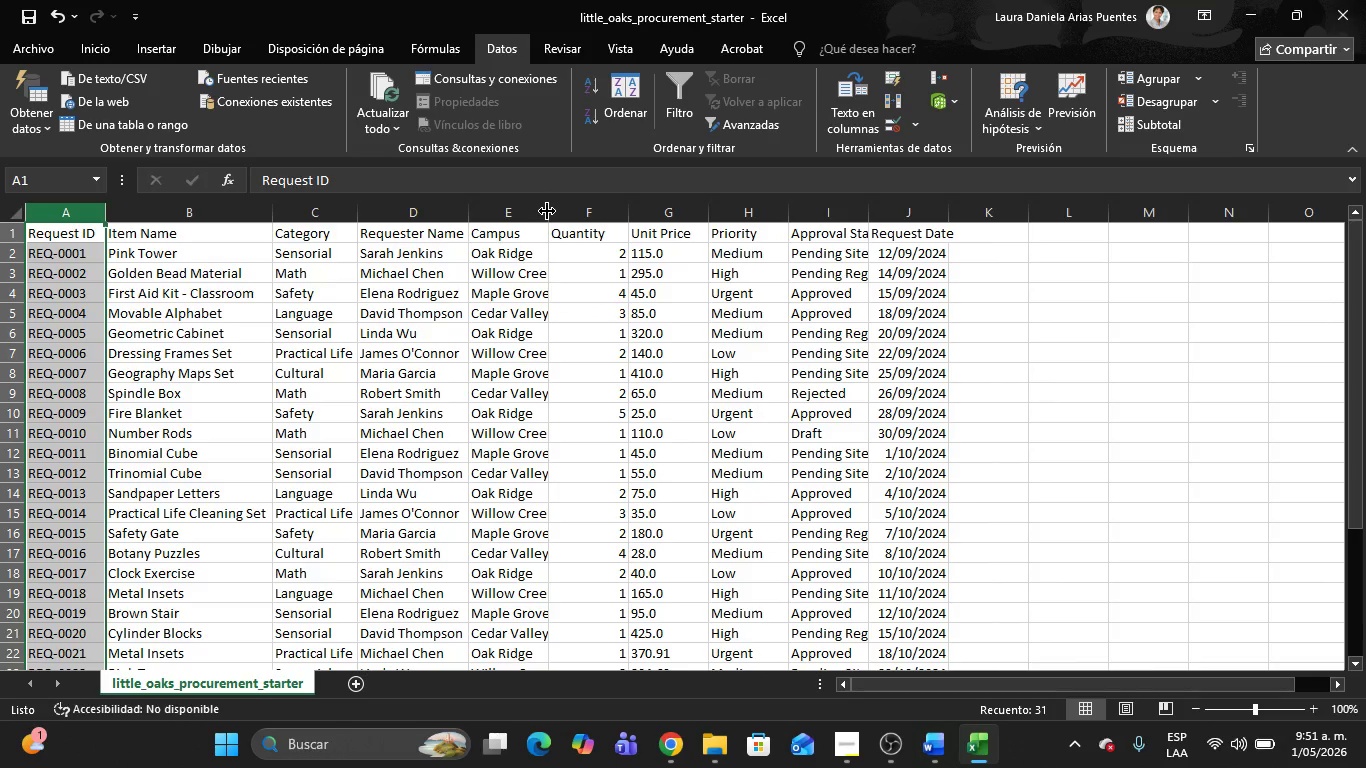 
double_click([547, 211])
 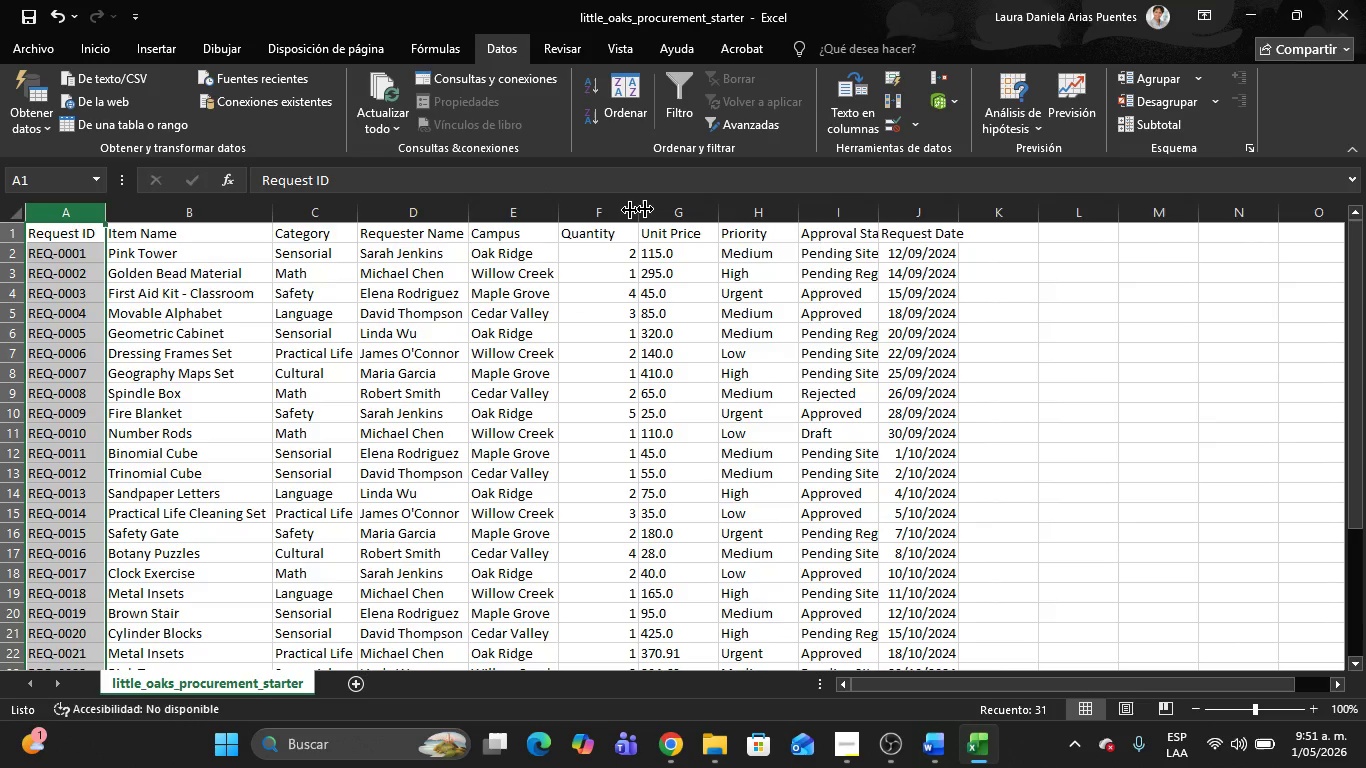 
double_click([639, 209])
 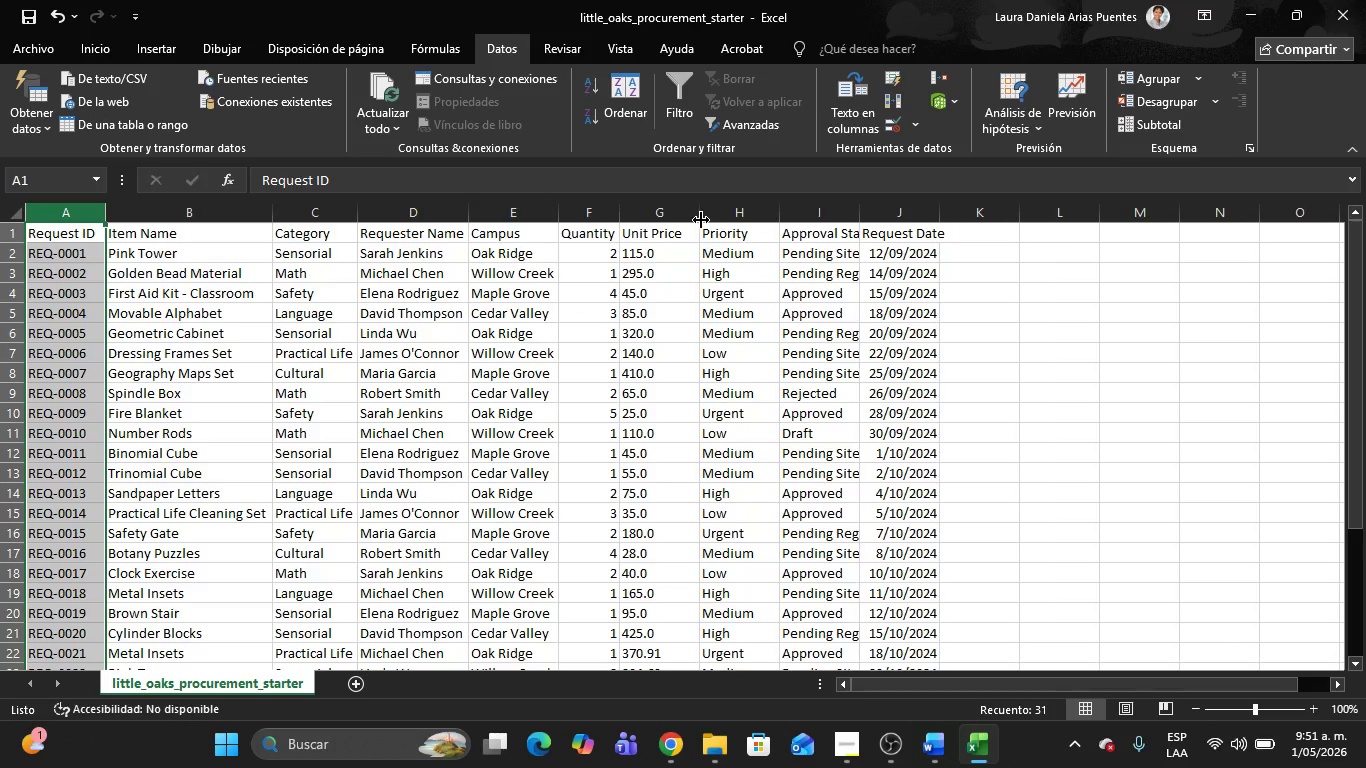 
double_click([701, 219])
 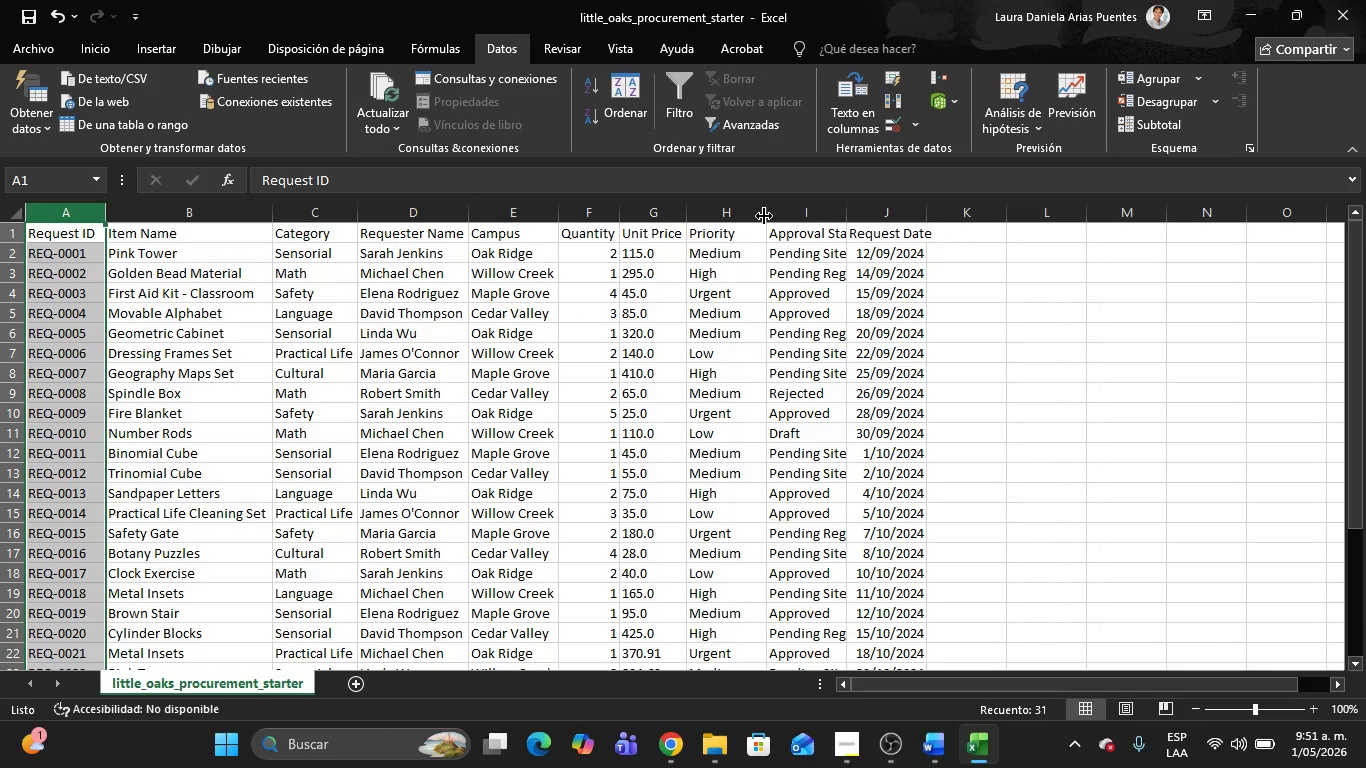 
double_click([764, 216])
 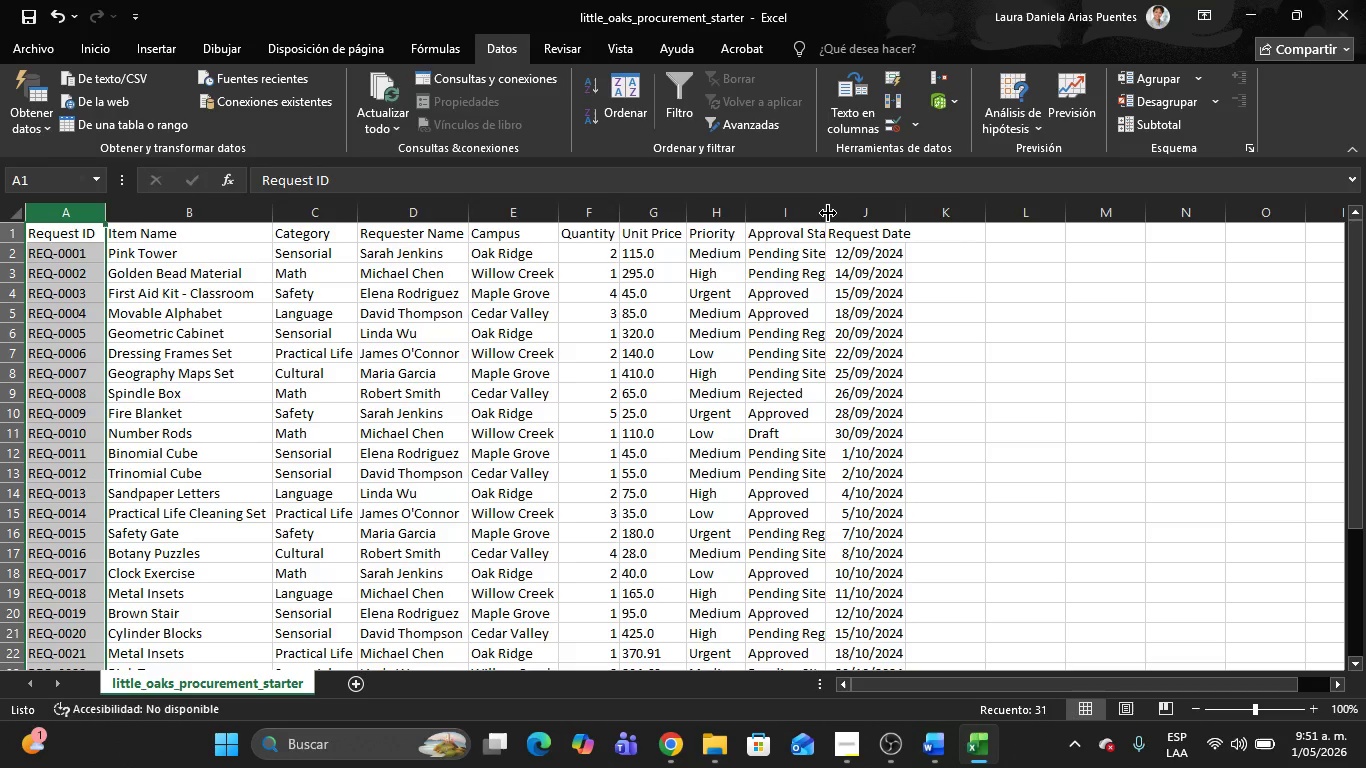 
double_click([828, 213])
 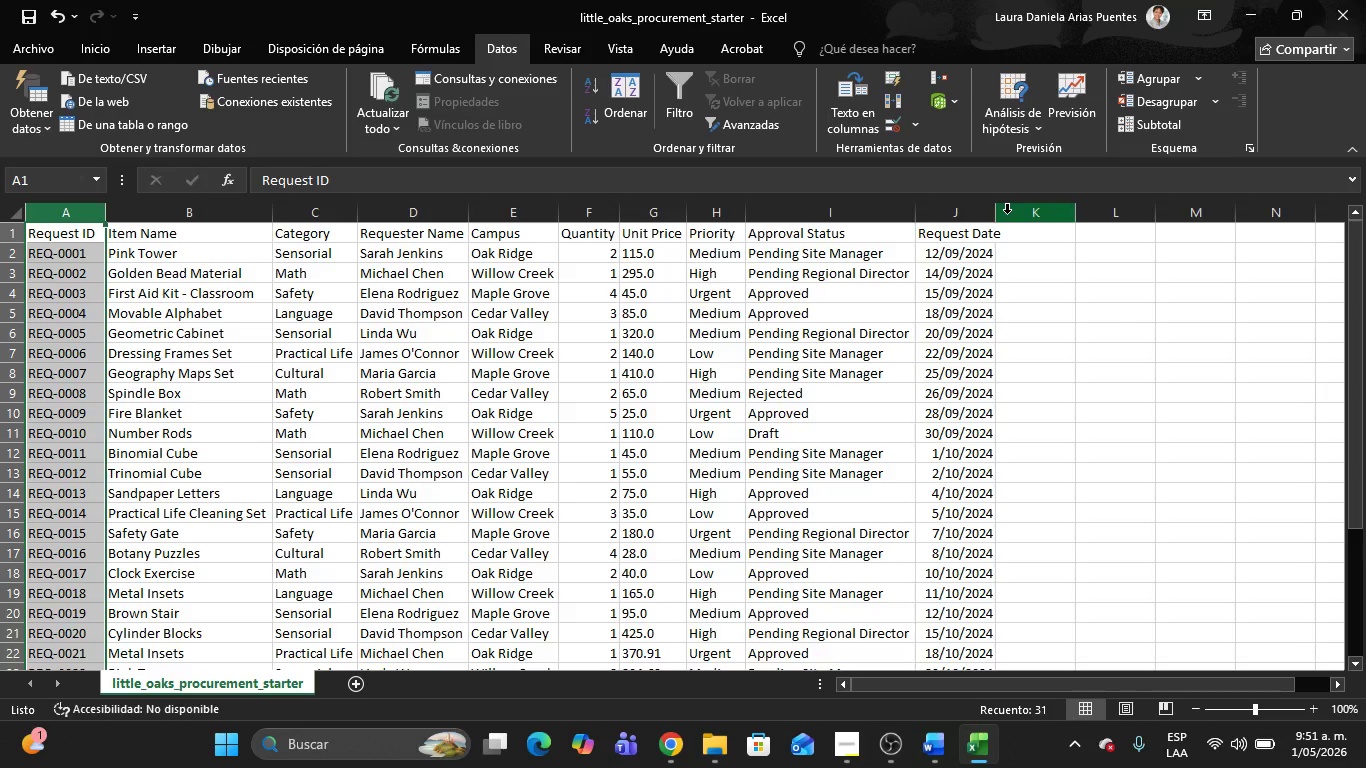 
left_click([995, 213])
 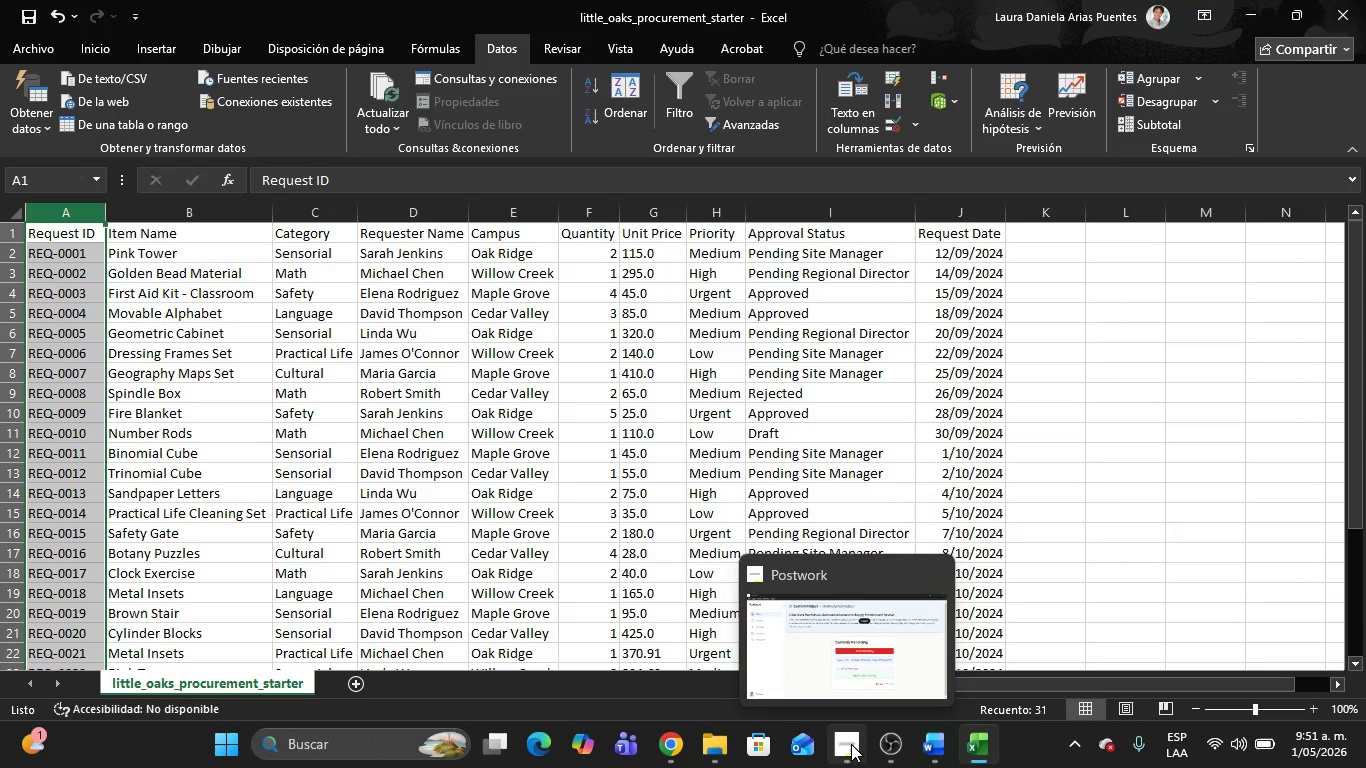 
wait(6.75)
 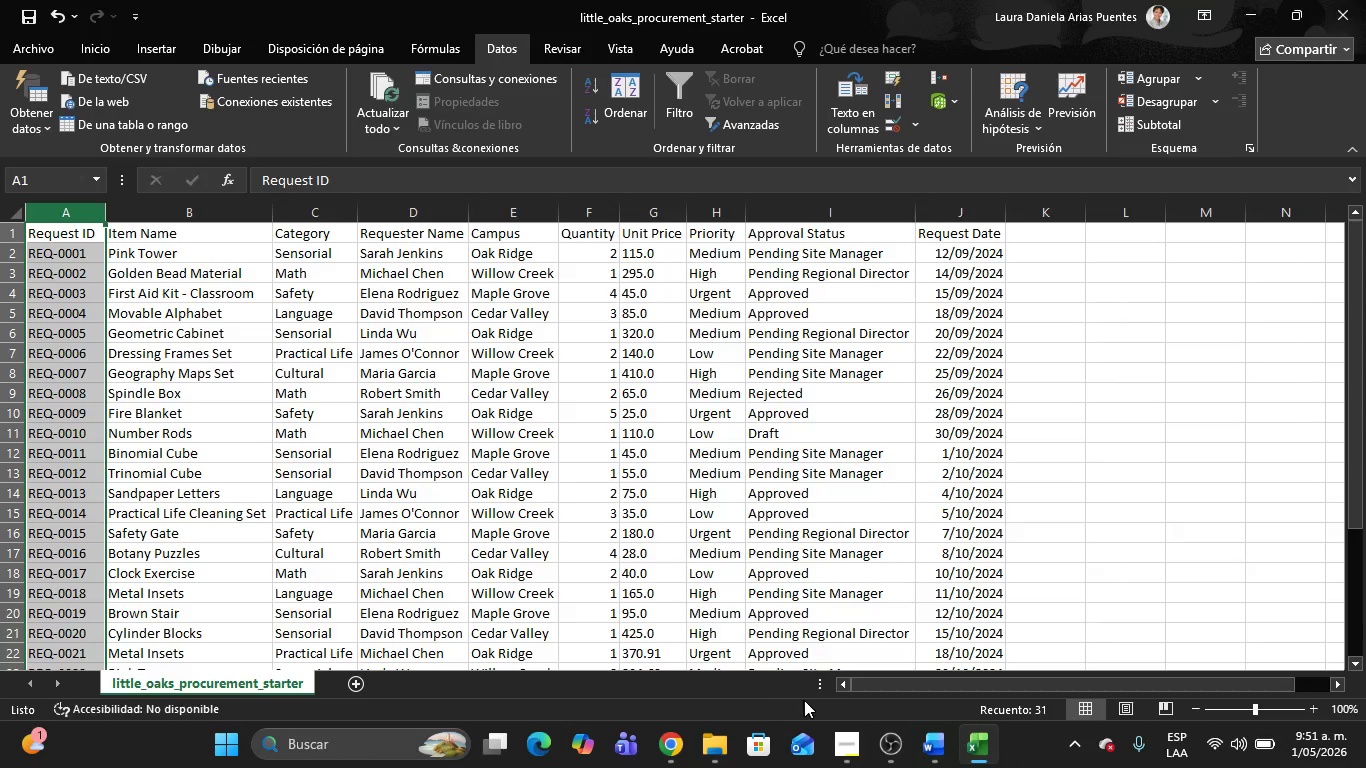 
left_click([851, 744])